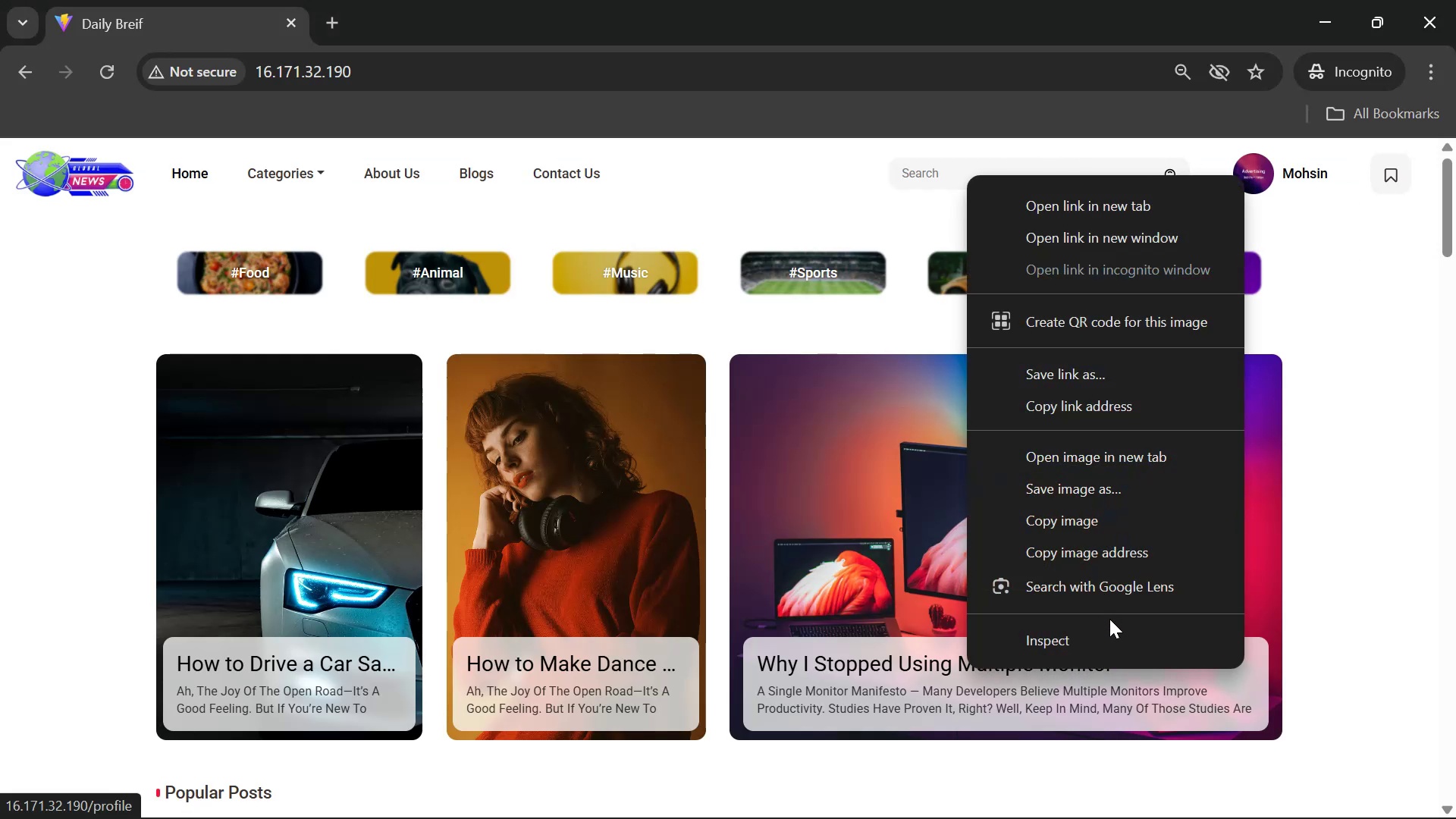 
left_click([1111, 643])
 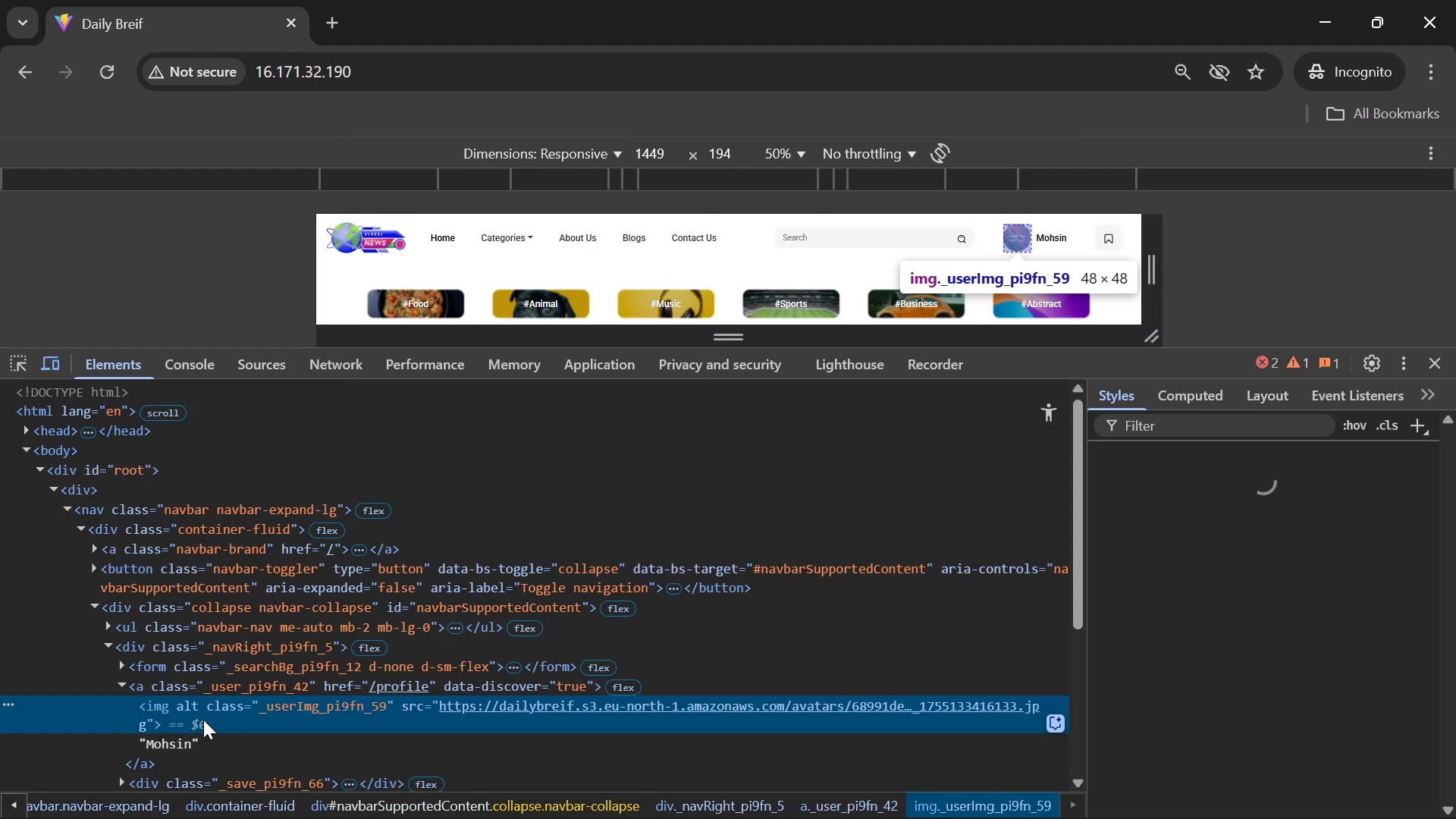 
double_click([595, 704])
 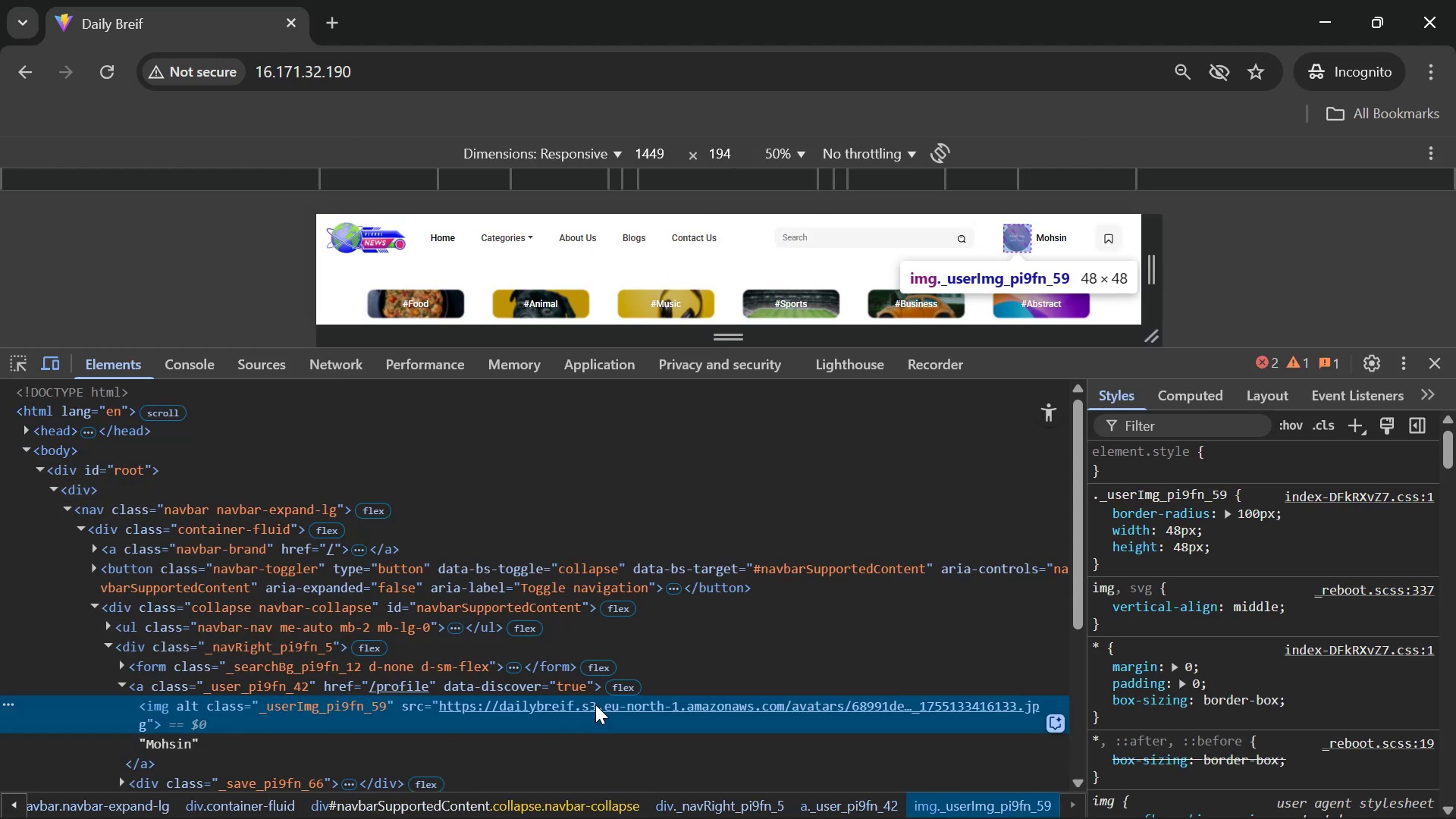 
triple_click([595, 704])
 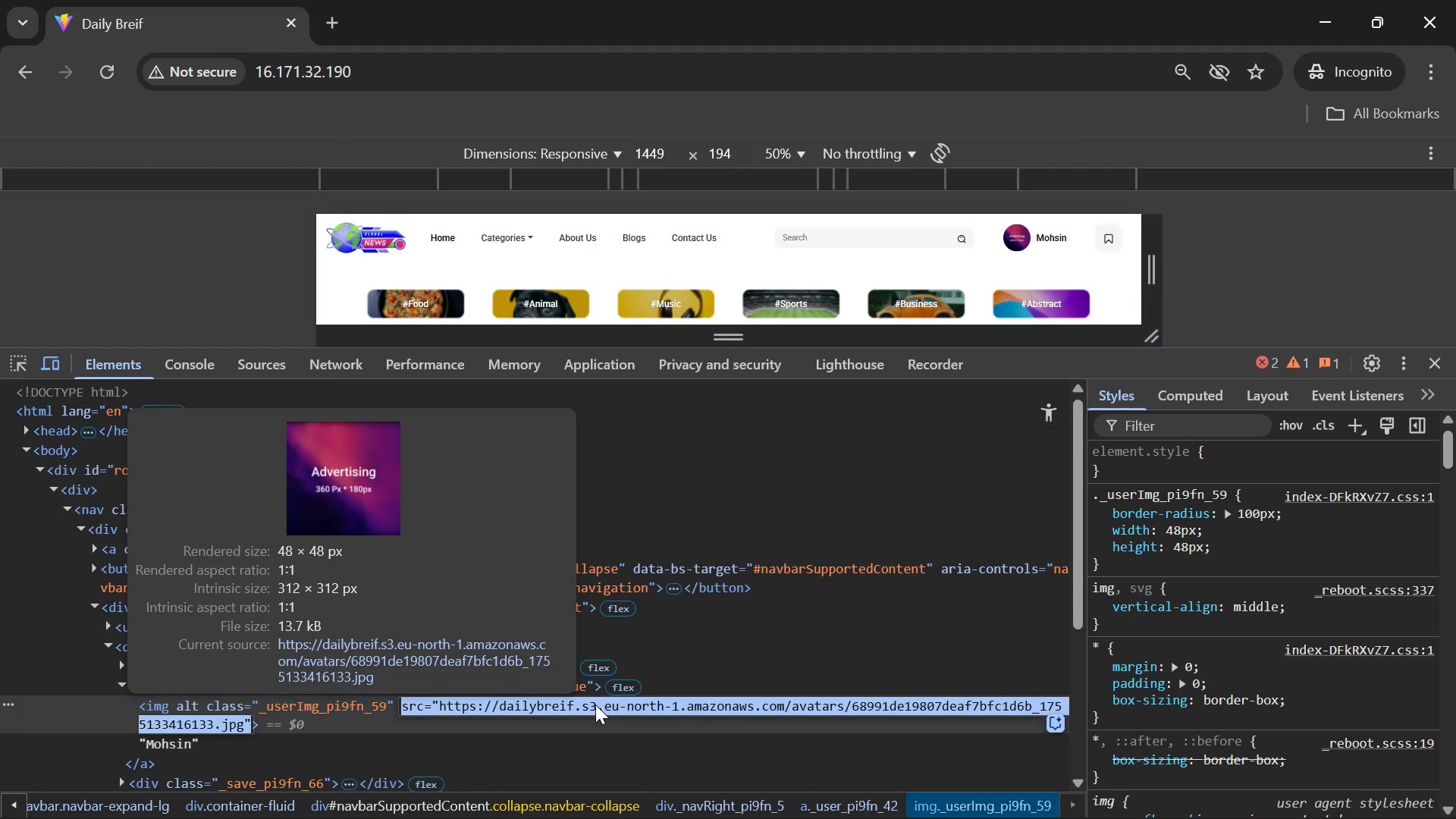 
triple_click([595, 704])
 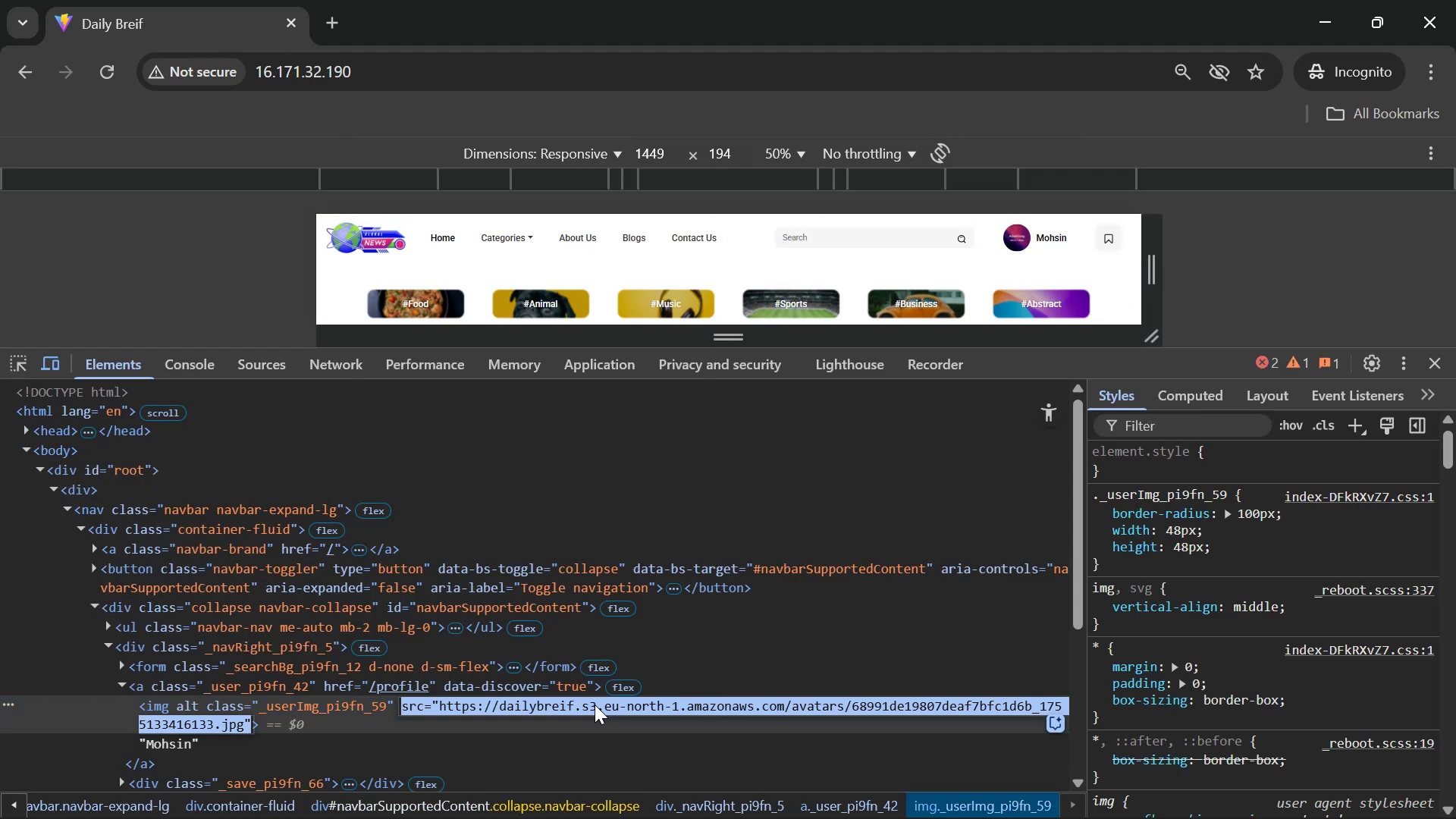 
left_click([595, 704])
 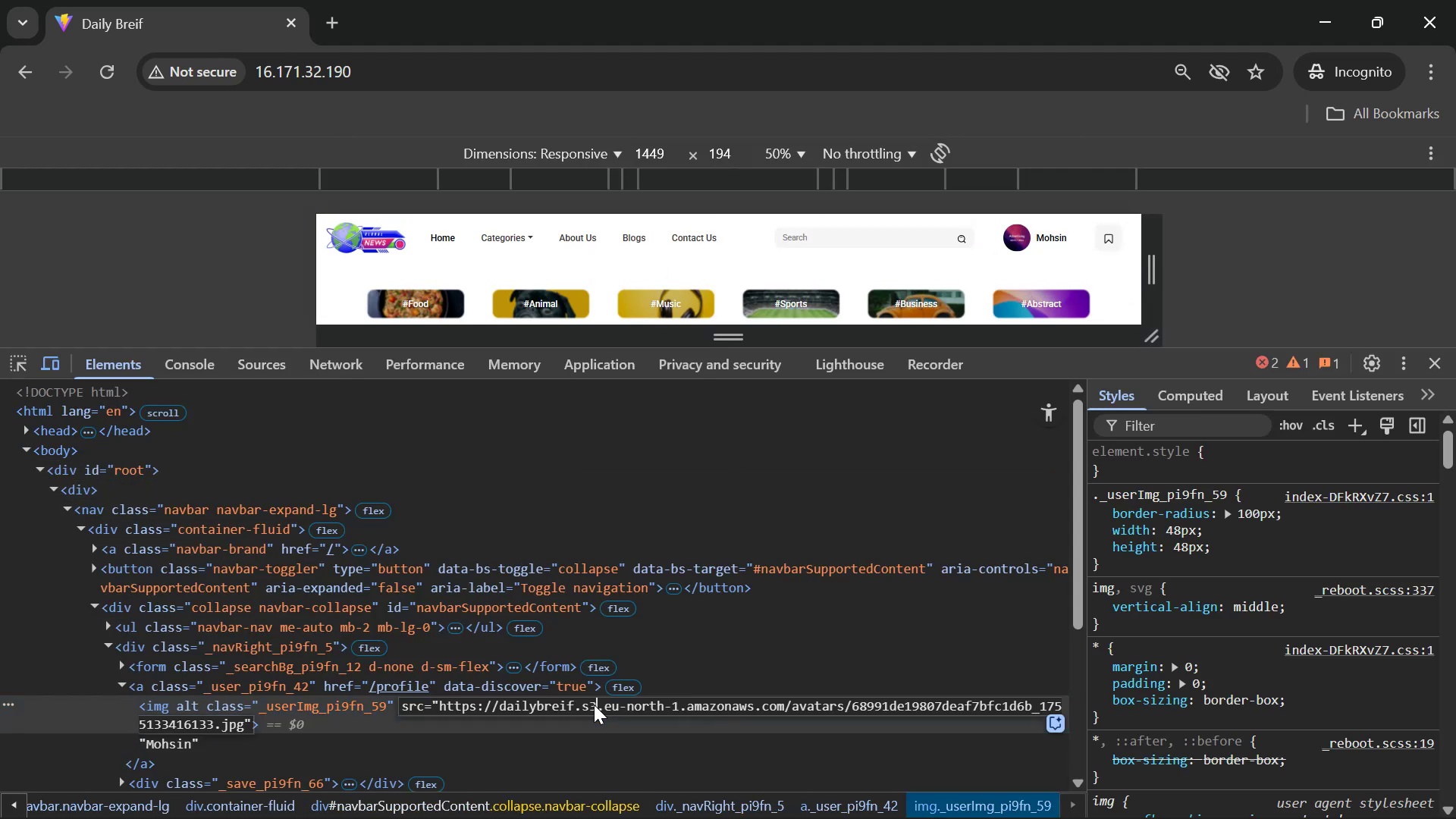 
right_click([594, 704])
 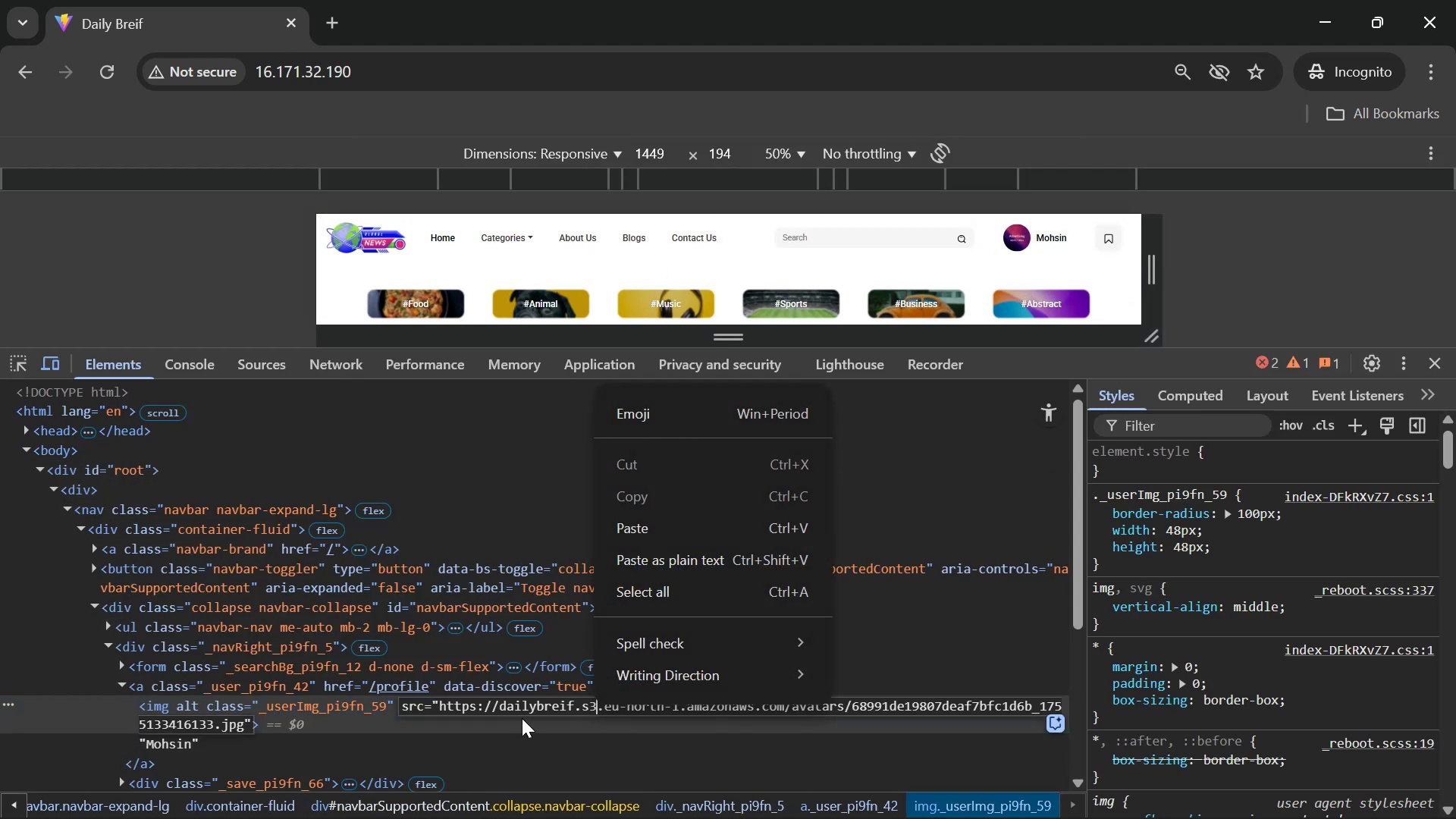 
double_click([522, 717])
 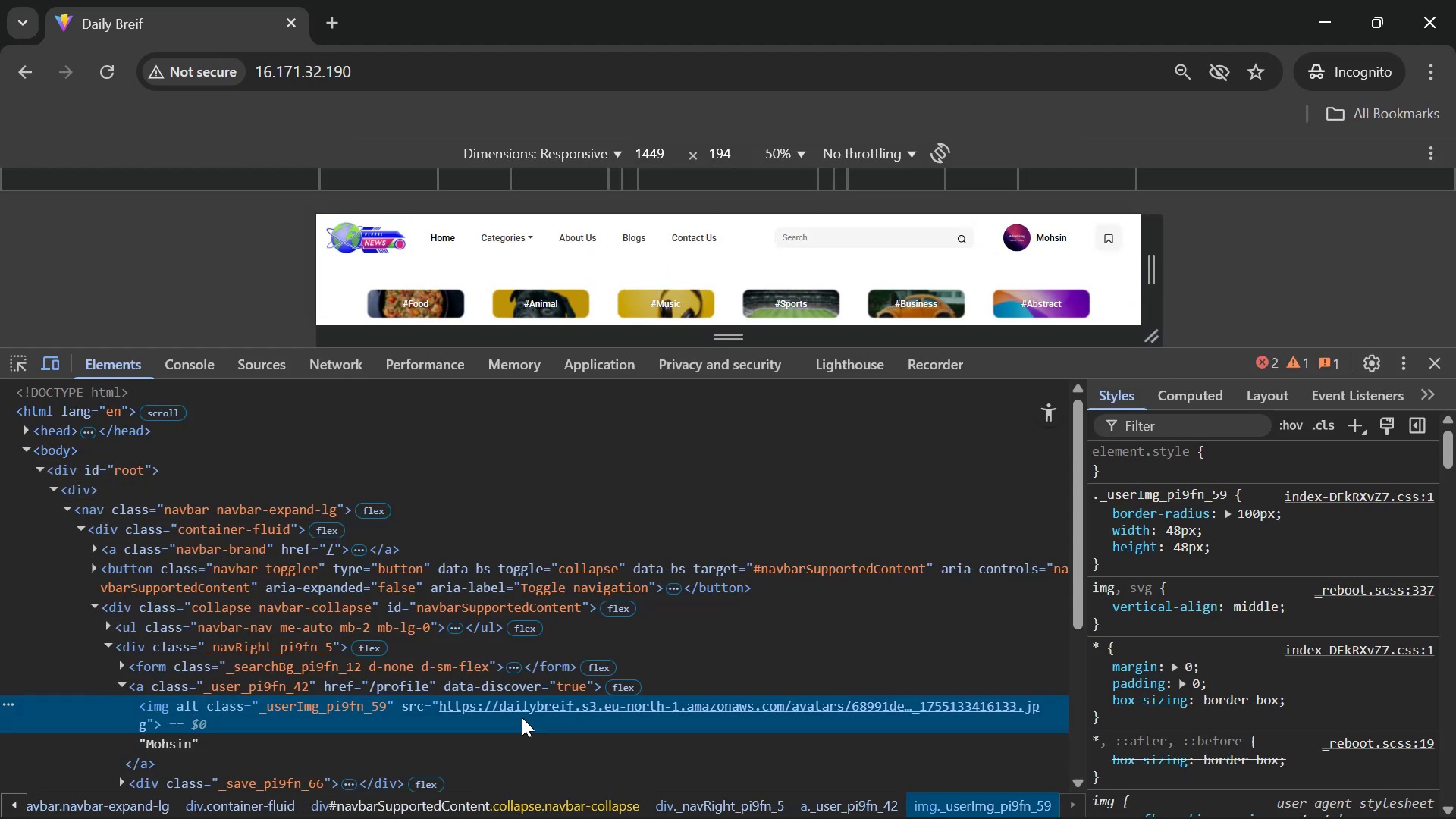 
triple_click([522, 717])
 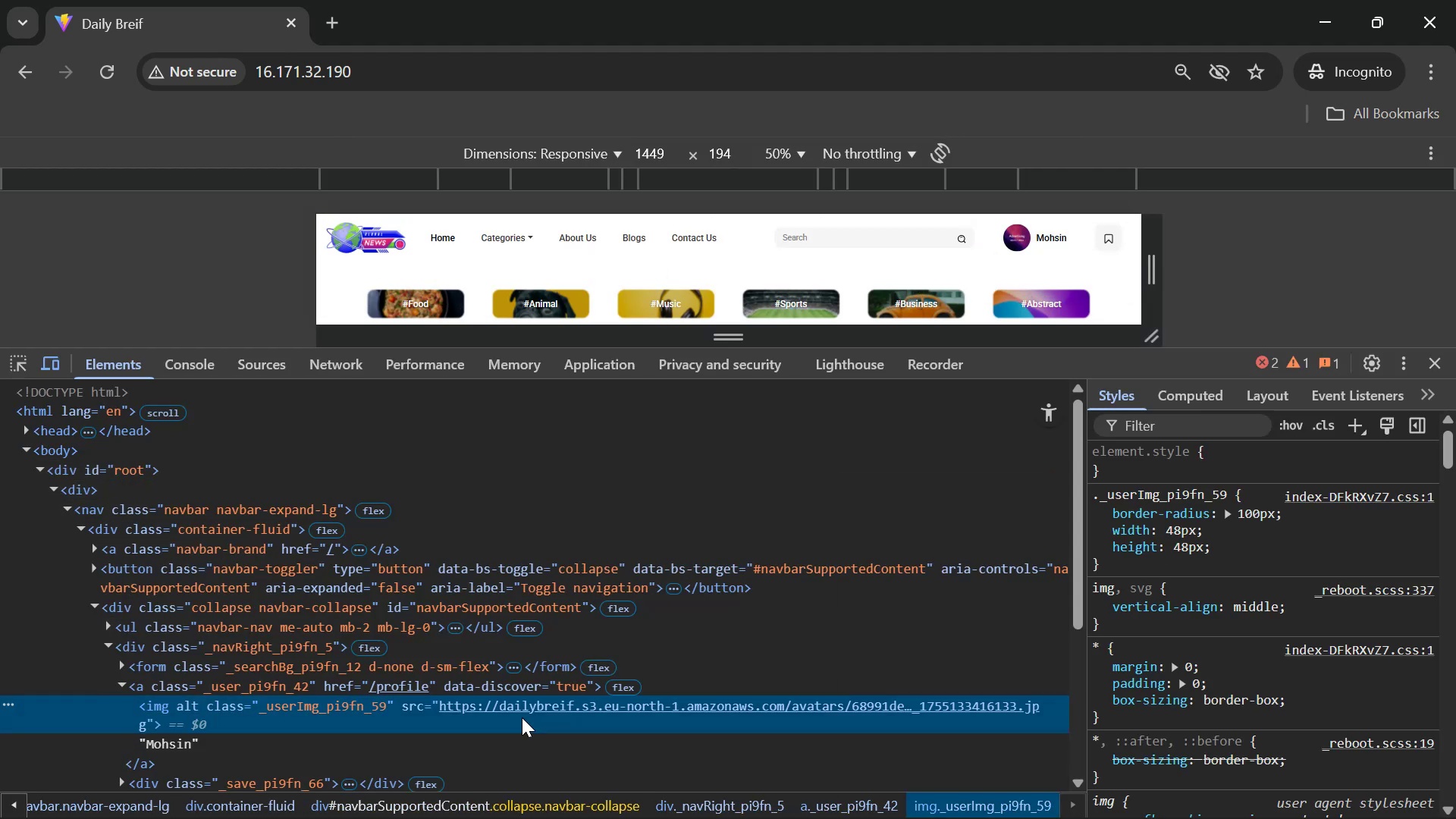 
triple_click([522, 717])
 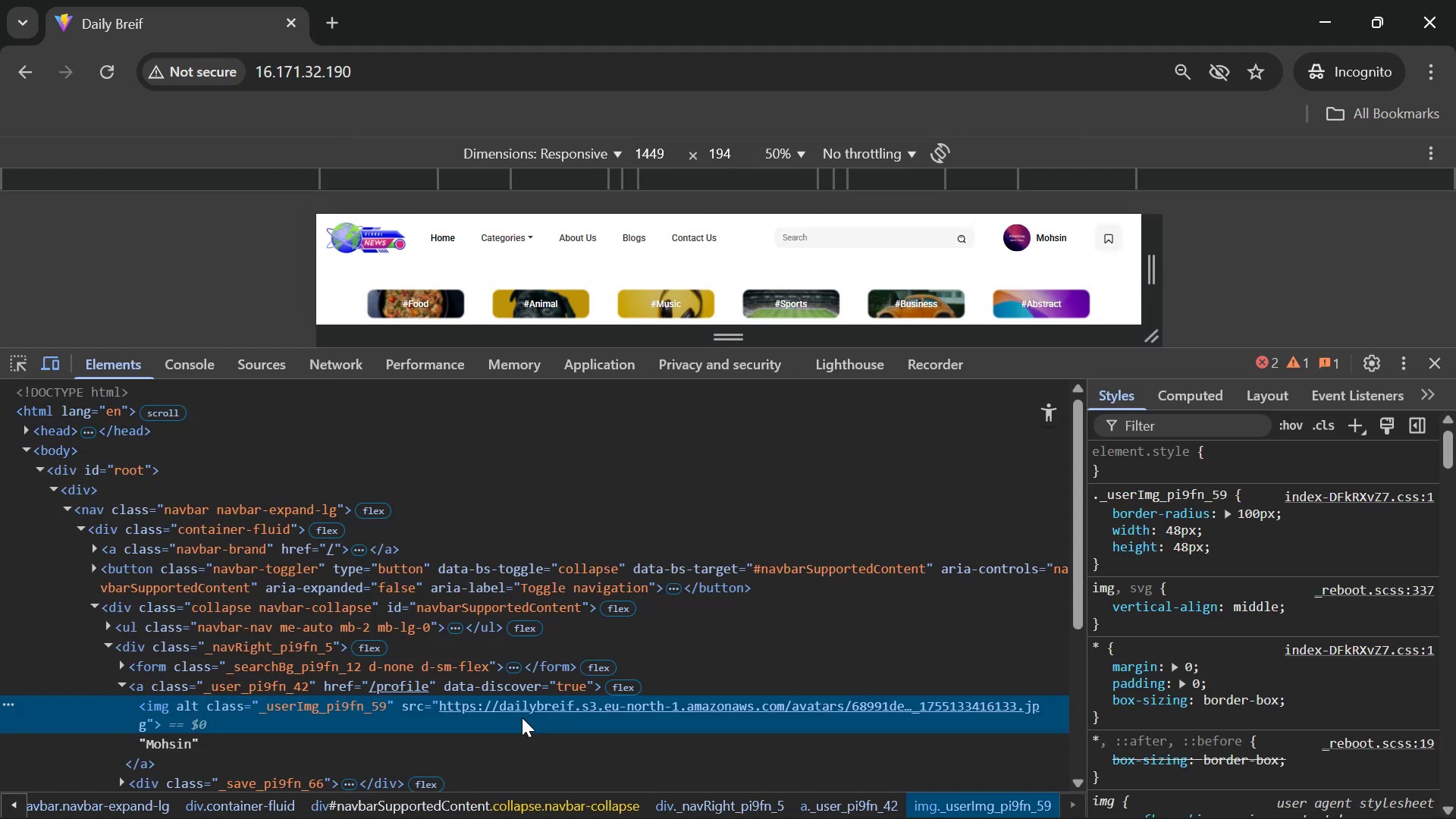 
triple_click([522, 717])
 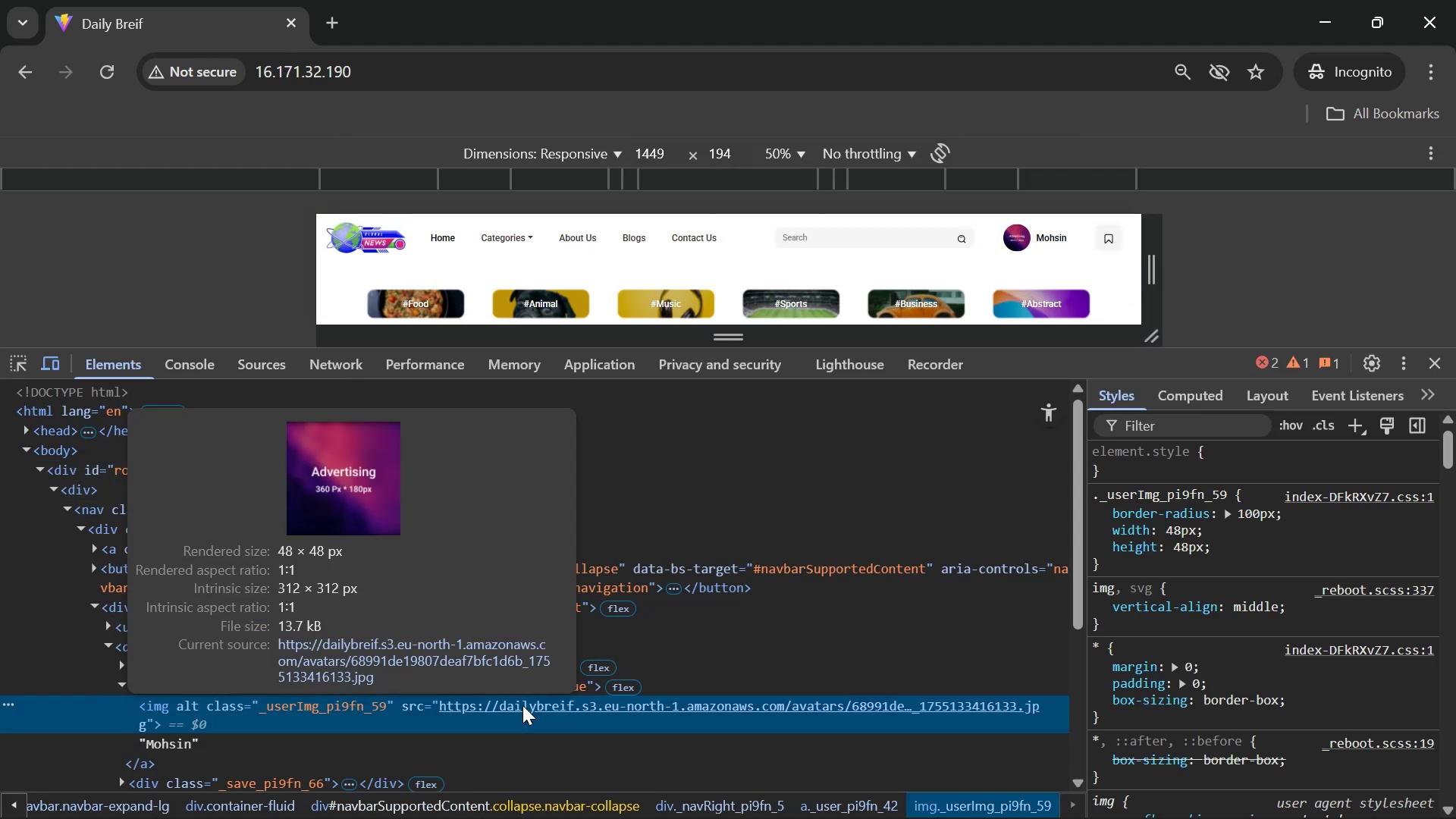 
triple_click([522, 705])
 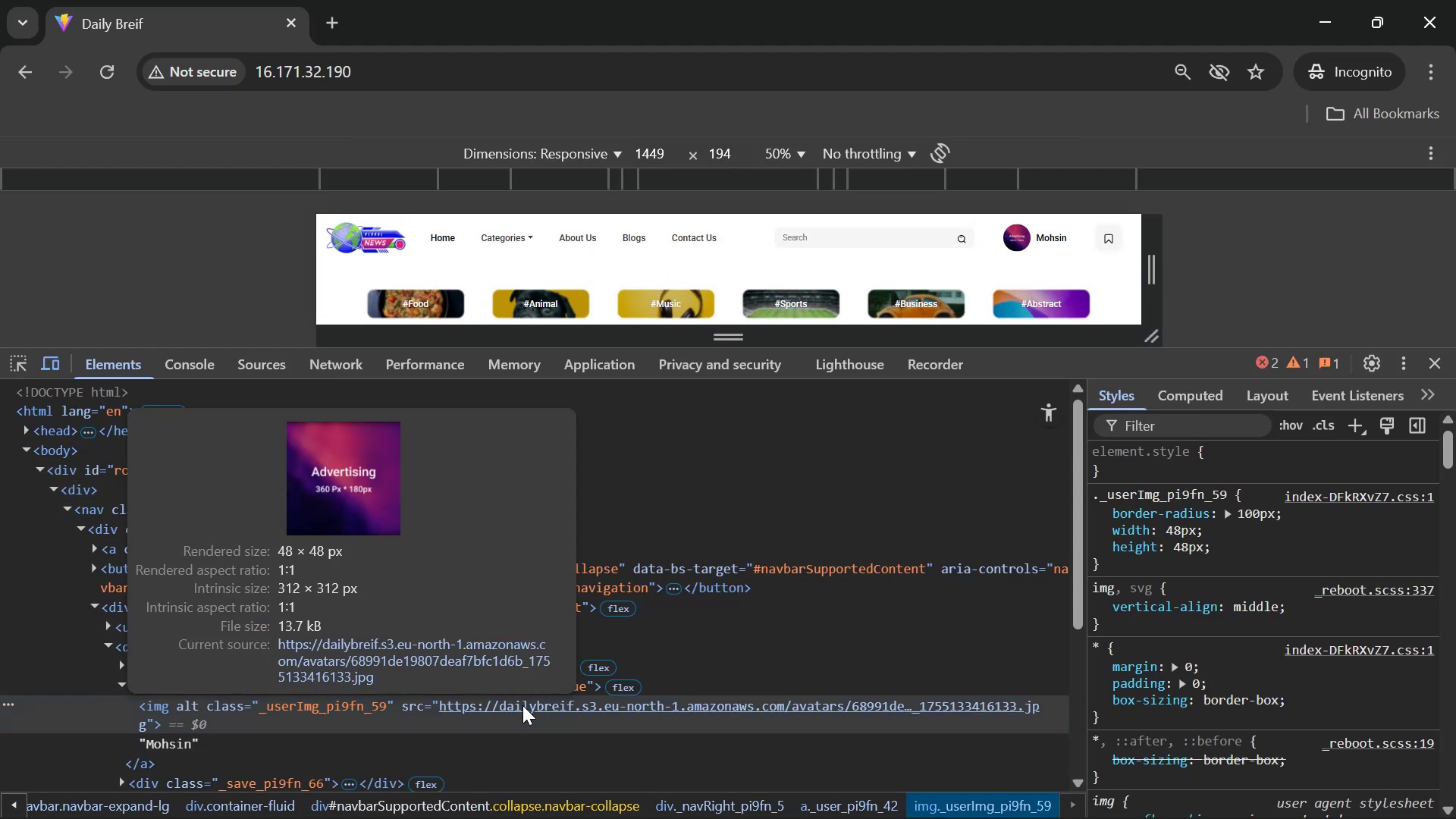 
triple_click([522, 705])
 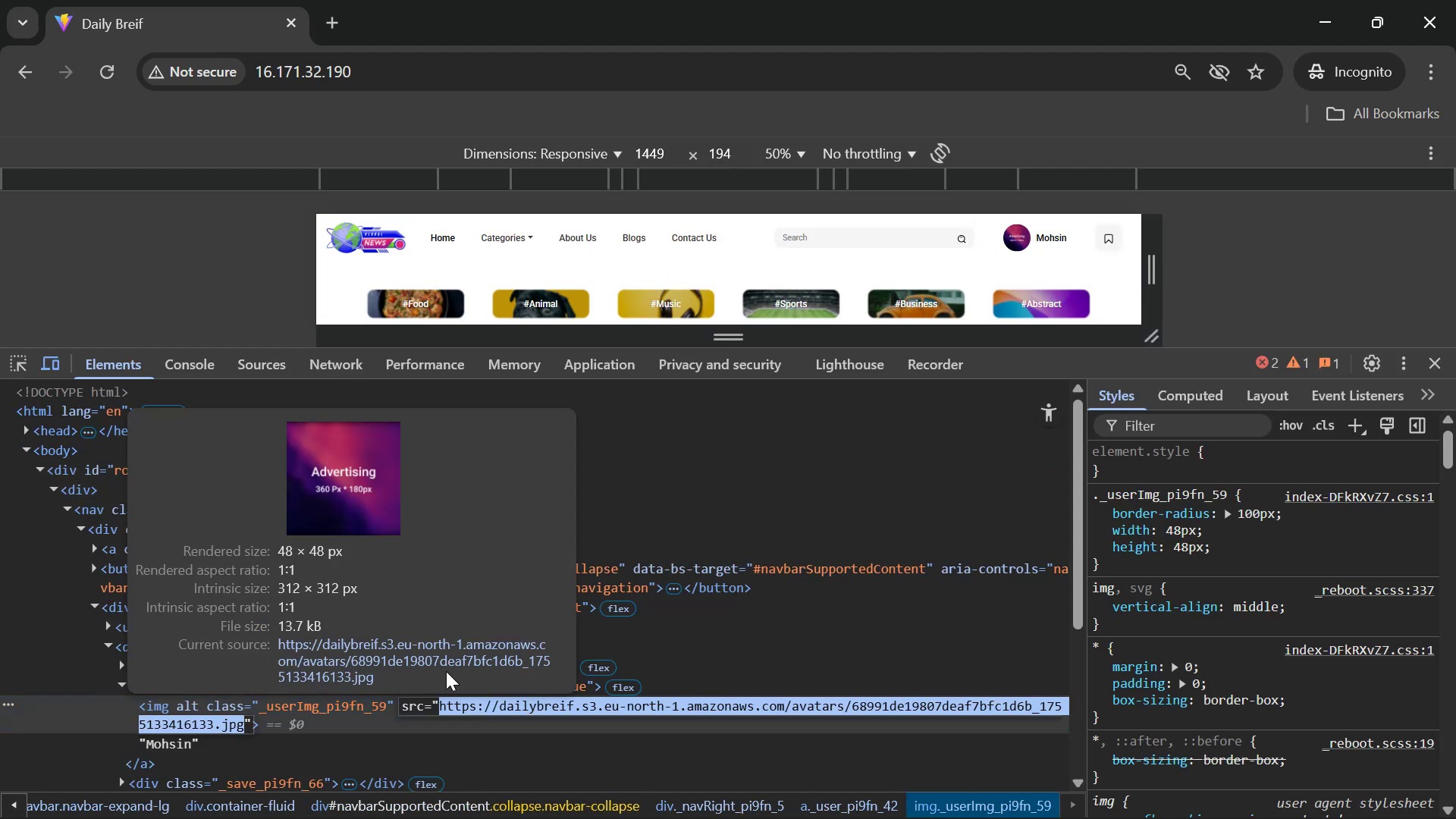 
double_click([431, 658])
 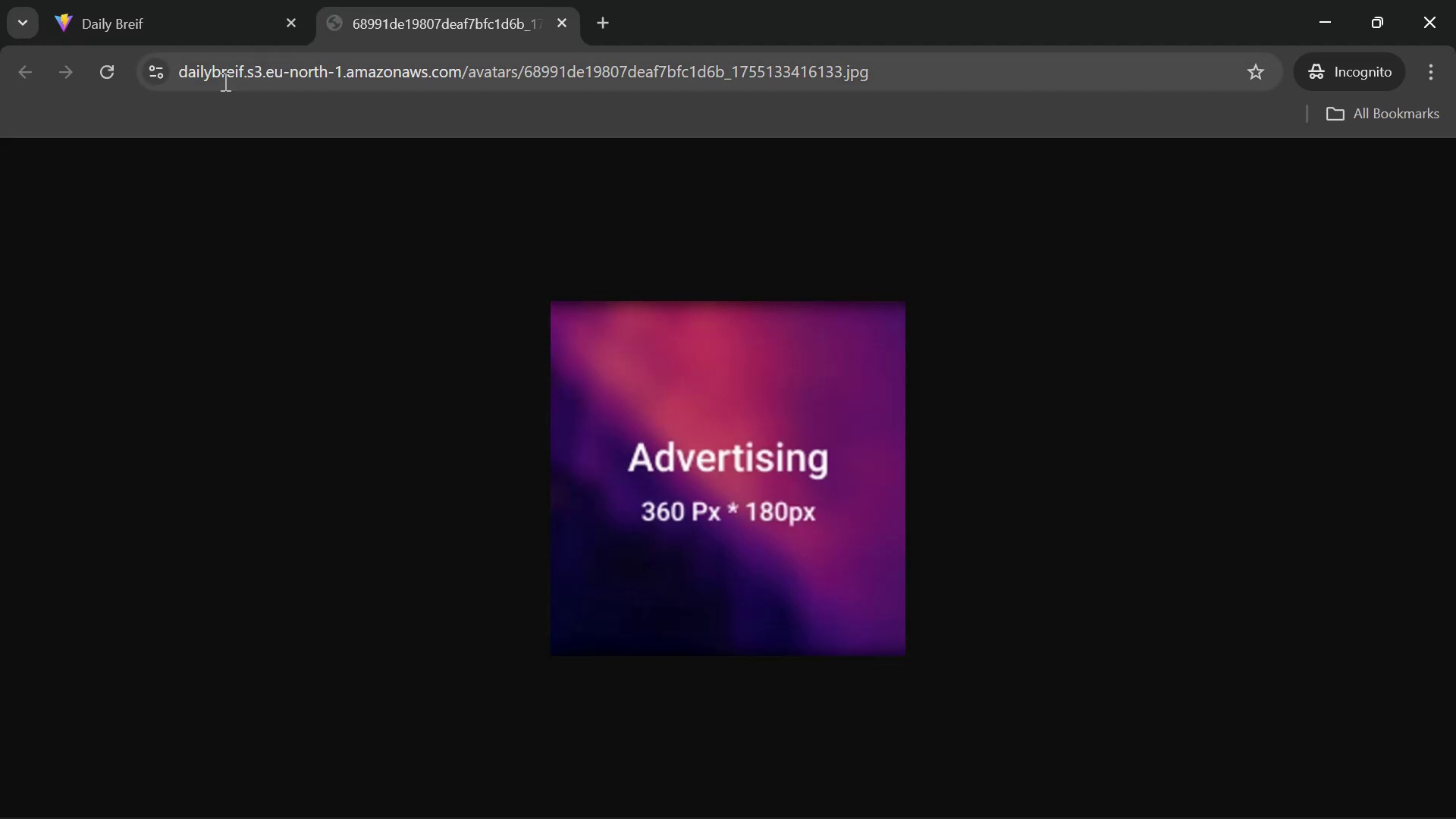 